 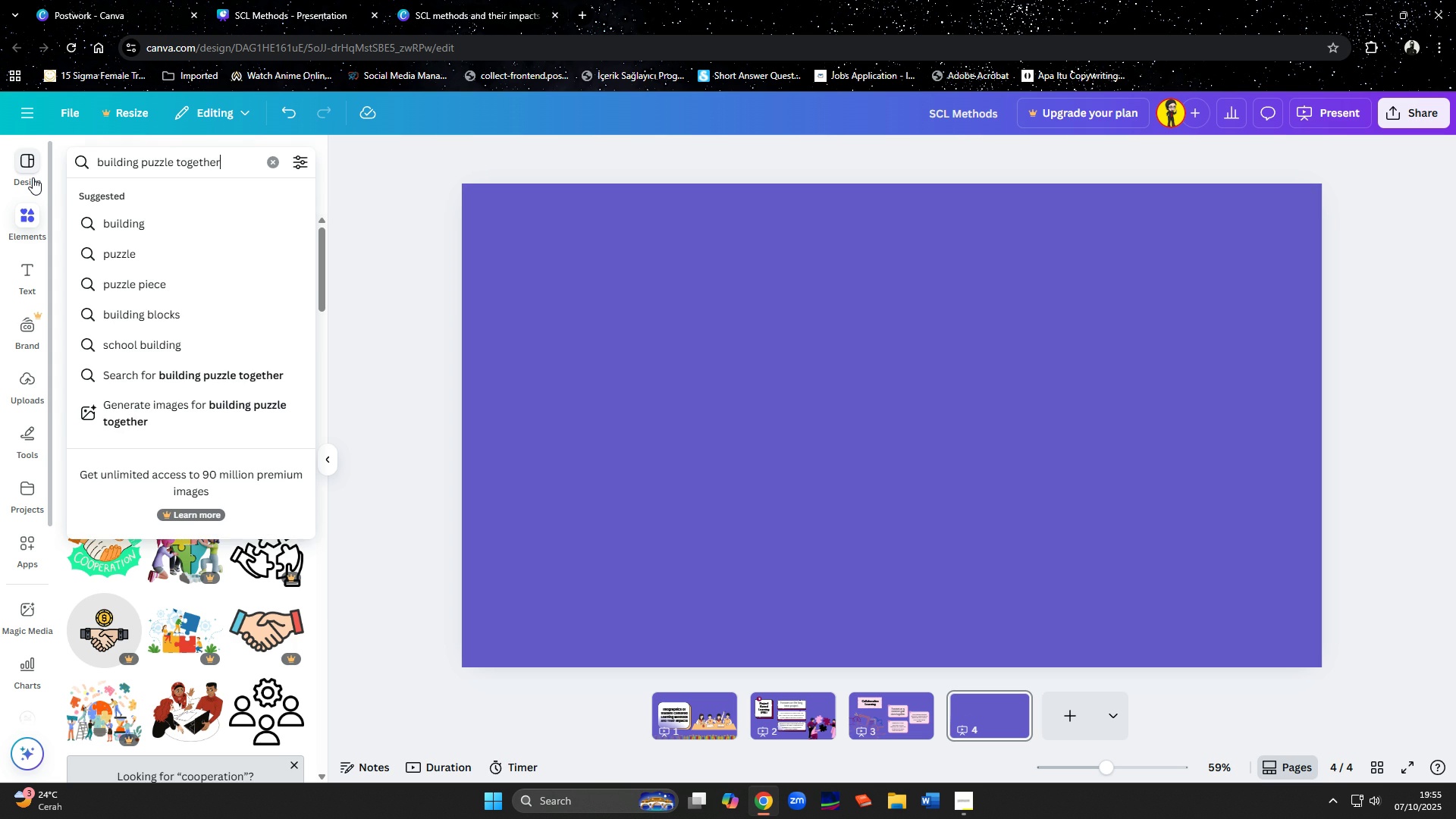 
key(Enter)
 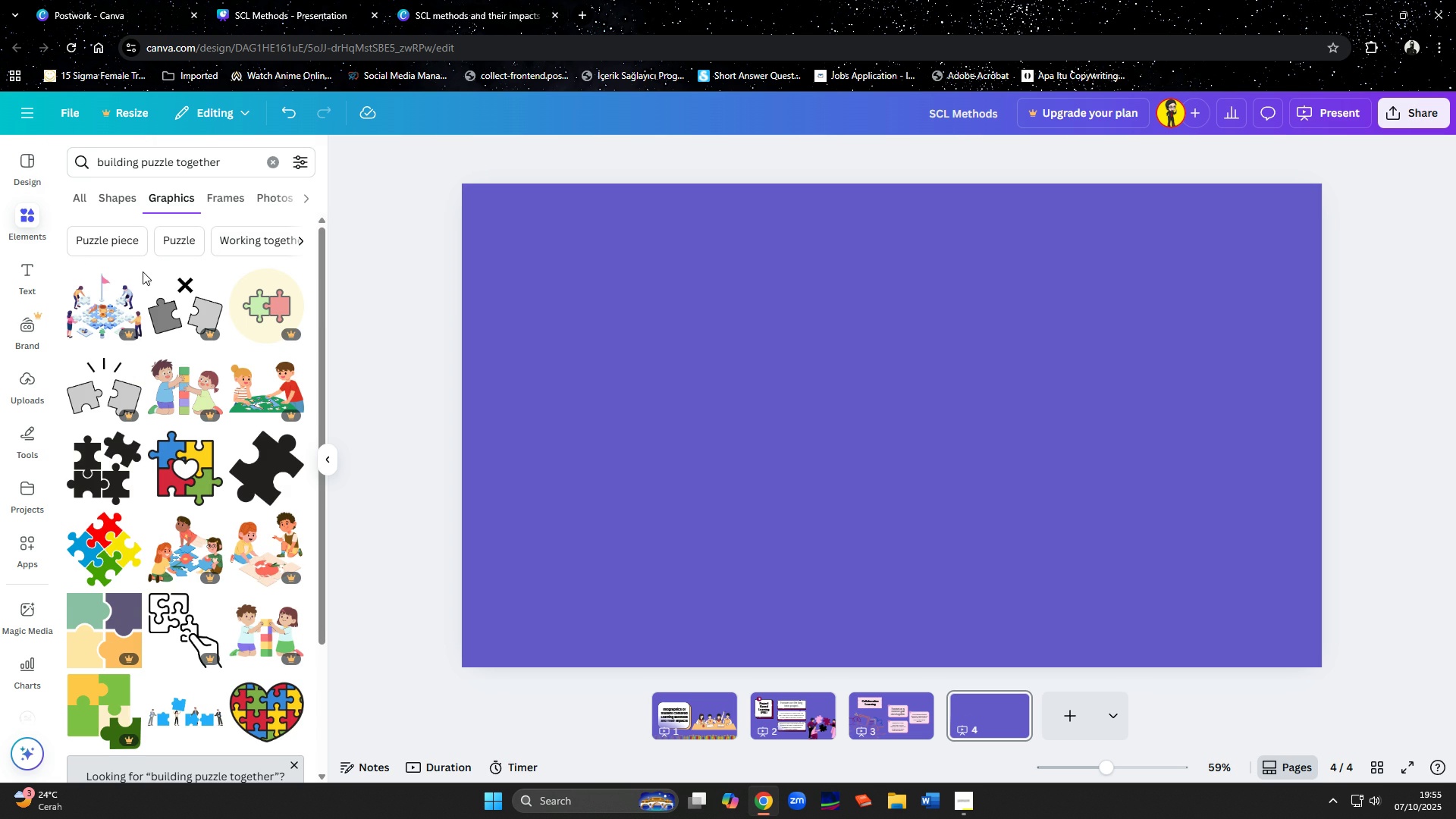 
wait(5.92)
 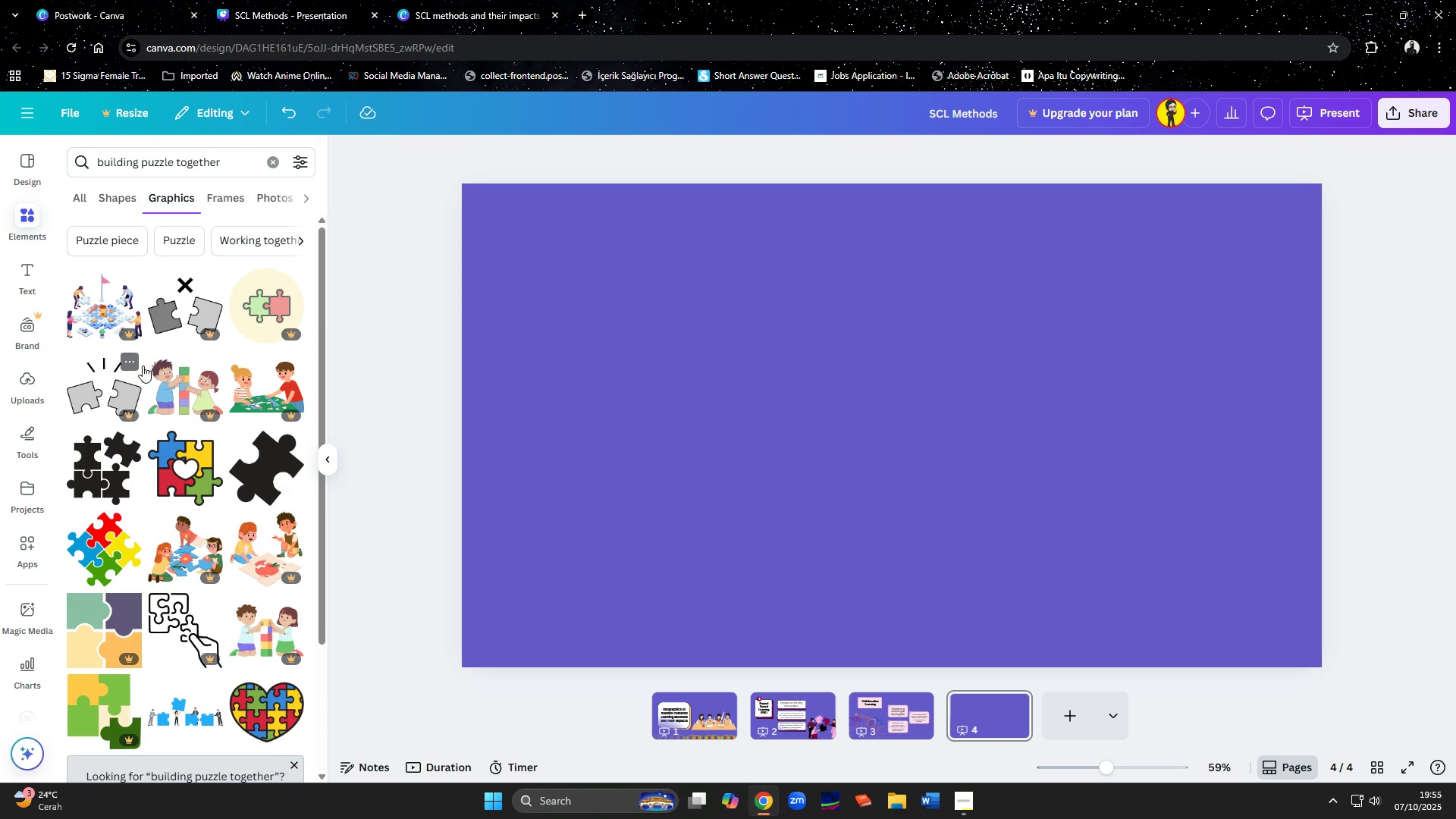 
scroll: coordinate [140, 368], scroll_direction: down, amount: 6.0
 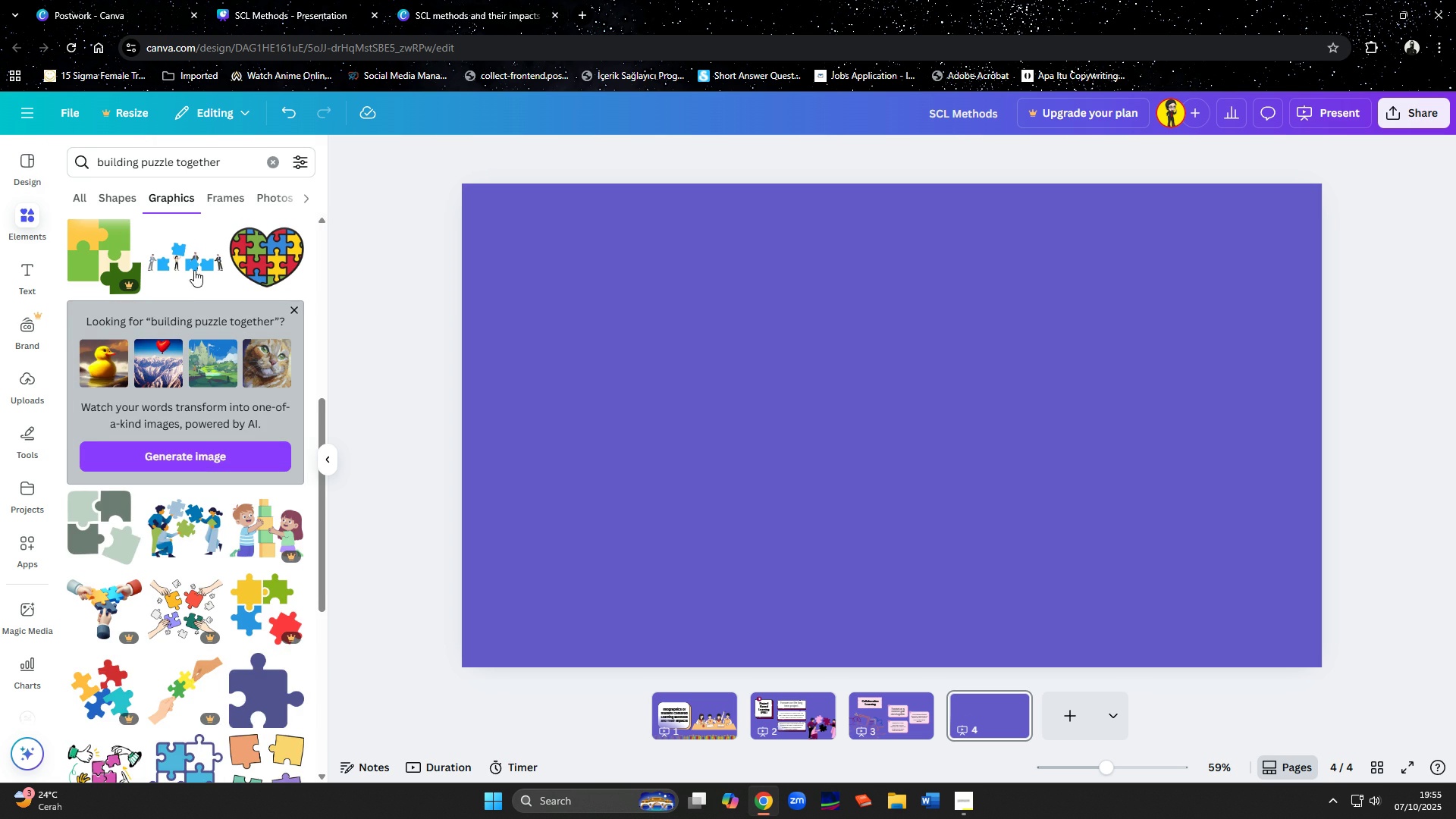 
left_click([202, 240])